 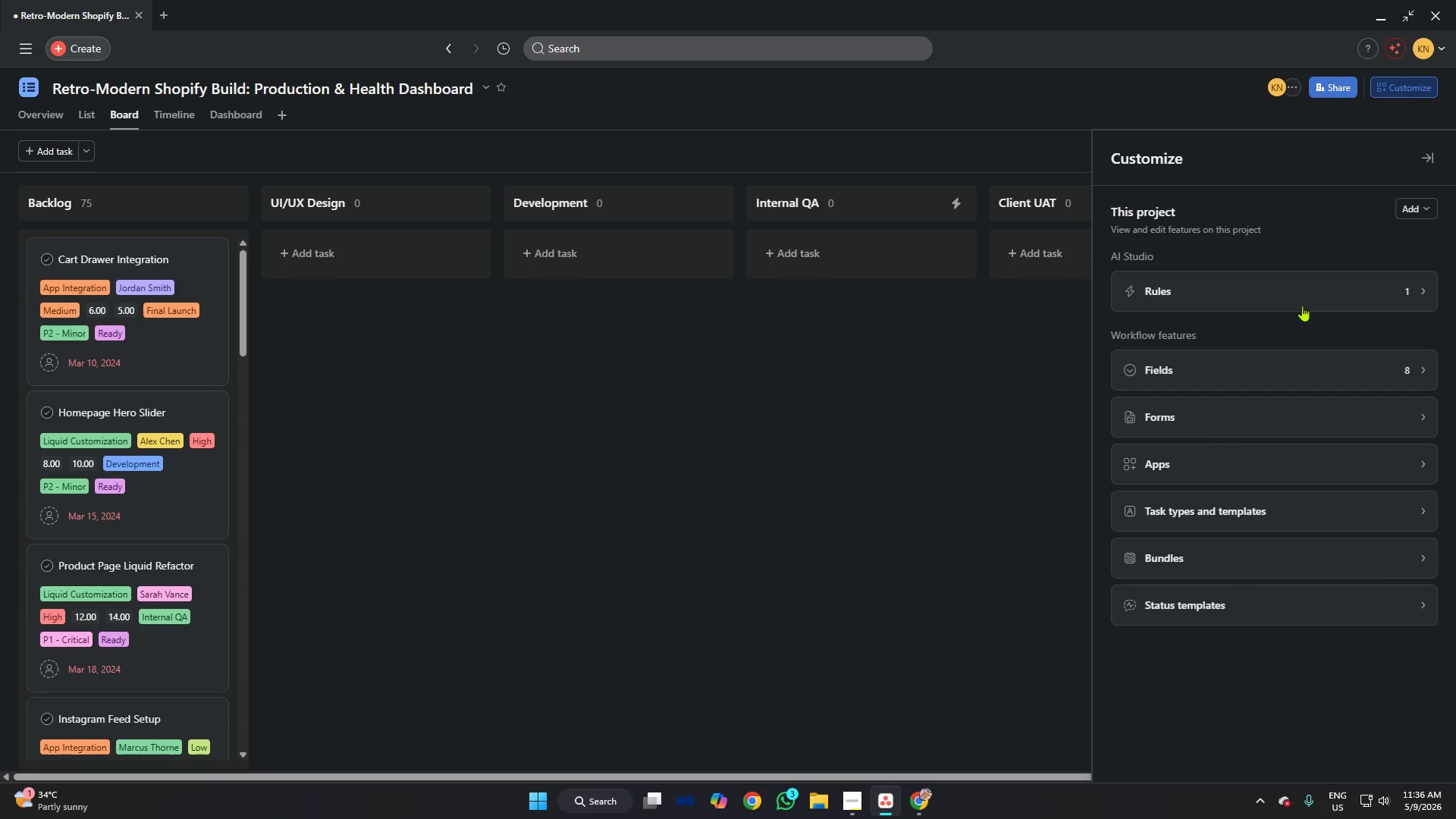 
left_click([1115, 149])
 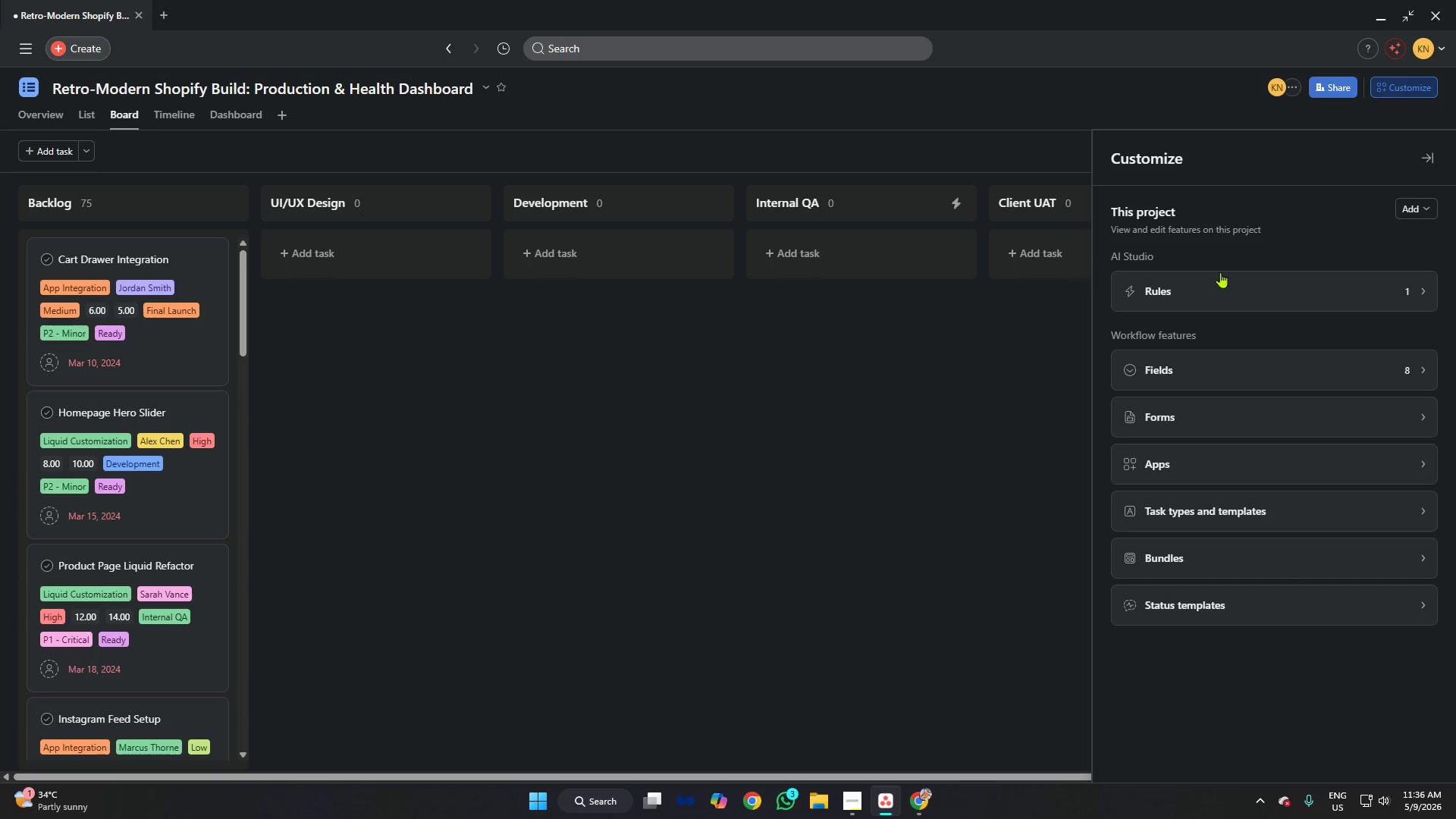 
left_click([1223, 288])
 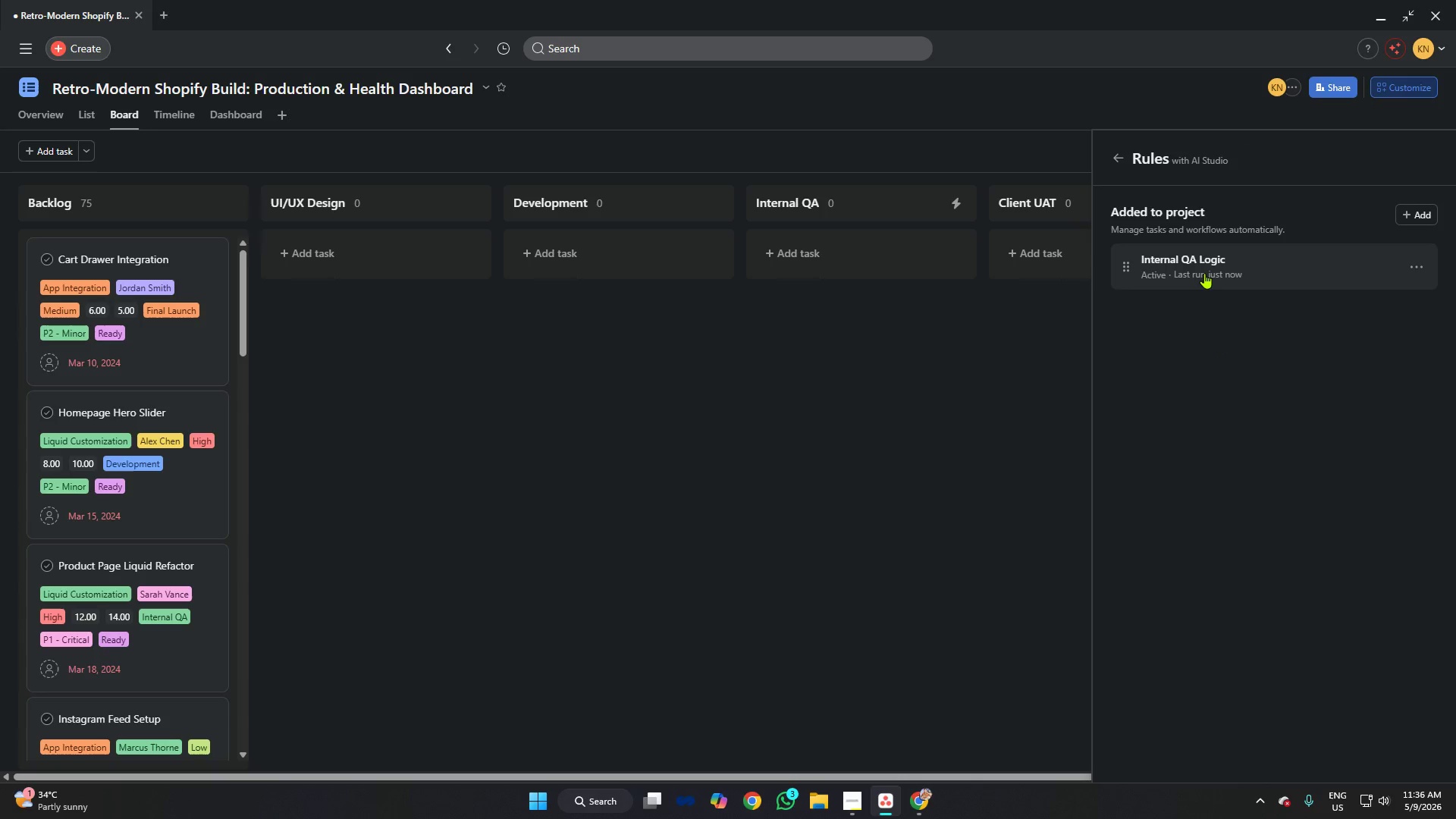 
left_click([1204, 273])
 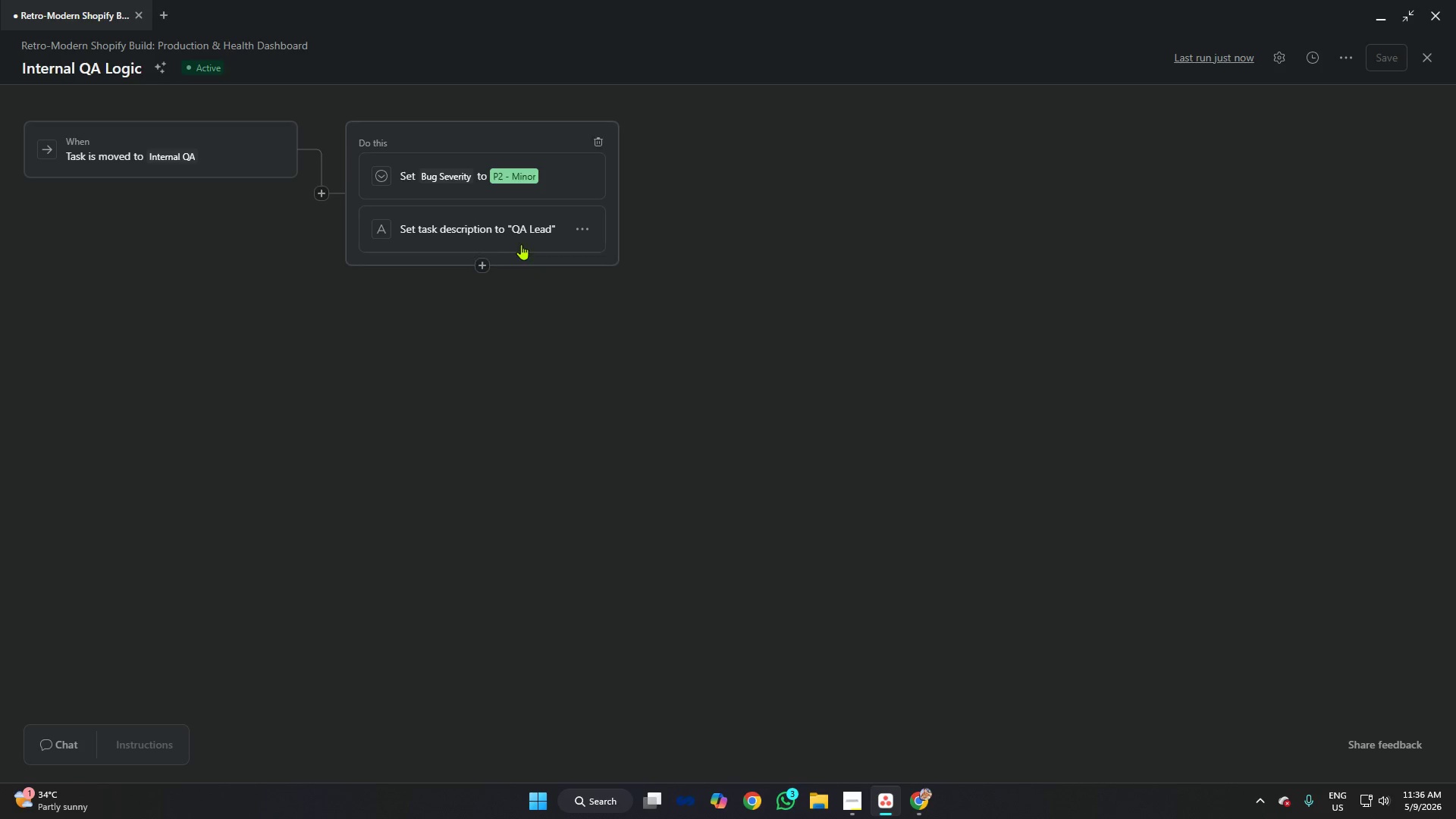 
left_click([581, 226])
 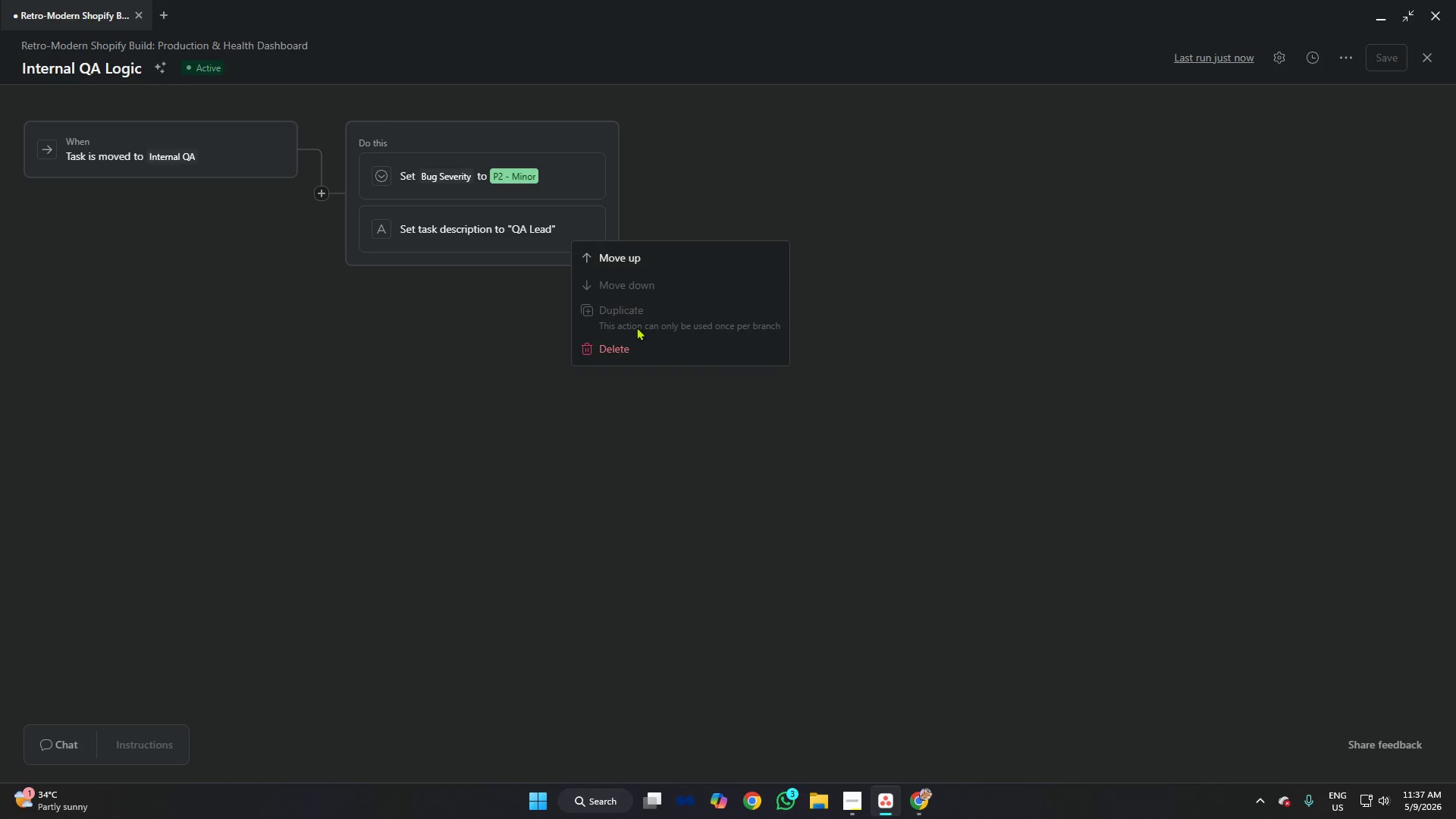 
left_click([632, 344])